 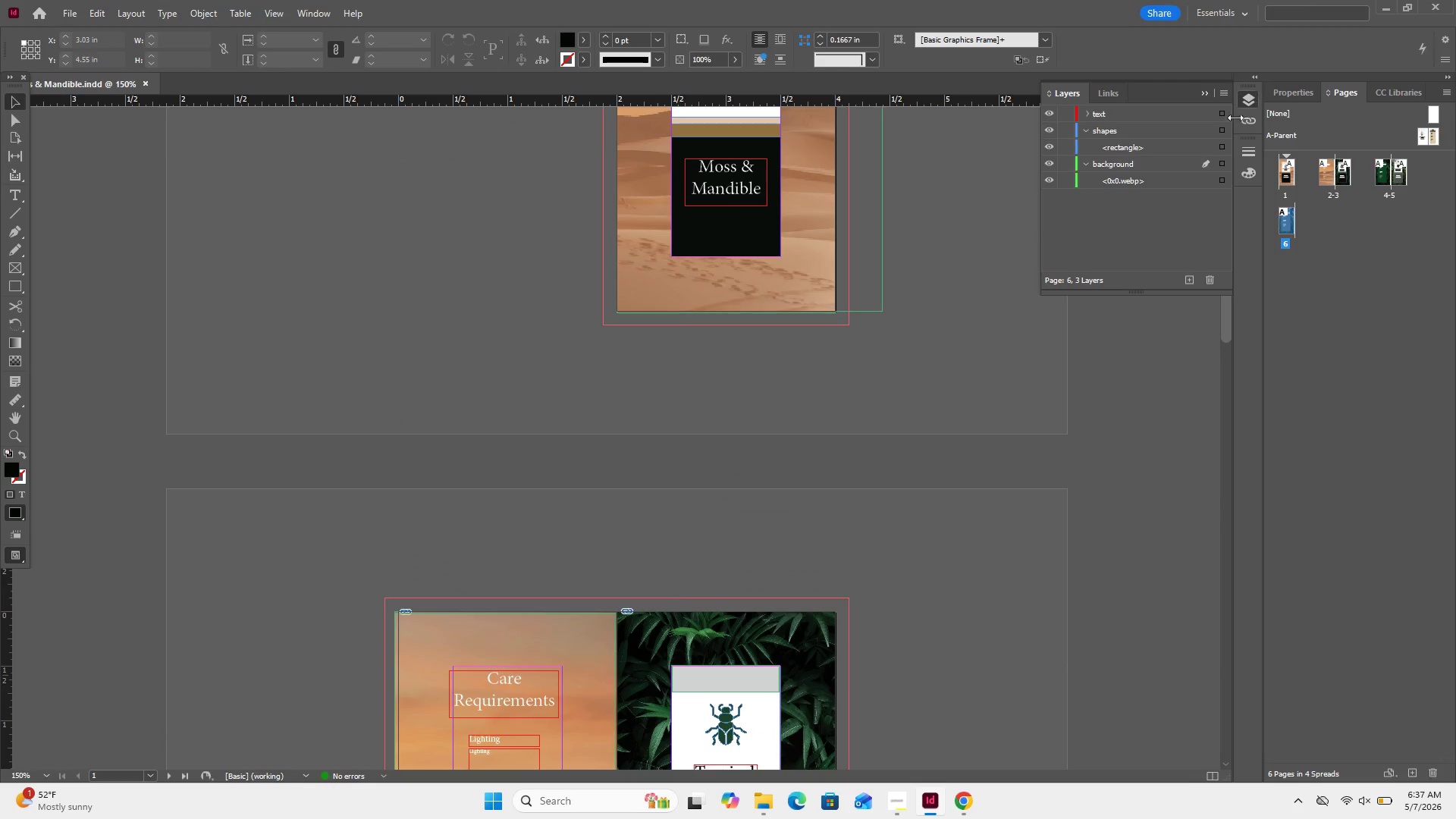 
left_click([1210, 96])
 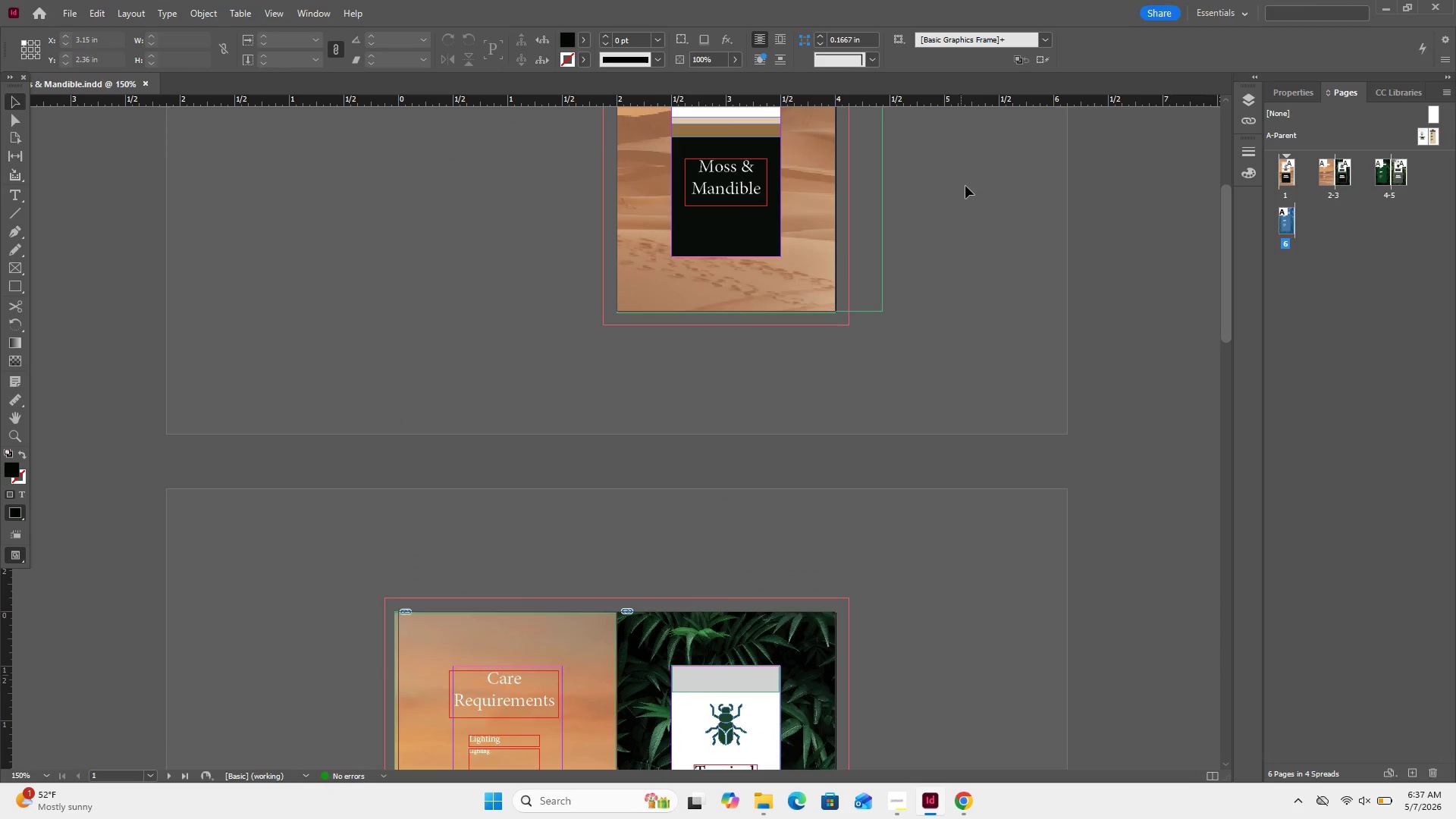 
scroll: coordinate [985, 178], scroll_direction: down, amount: 1.0
 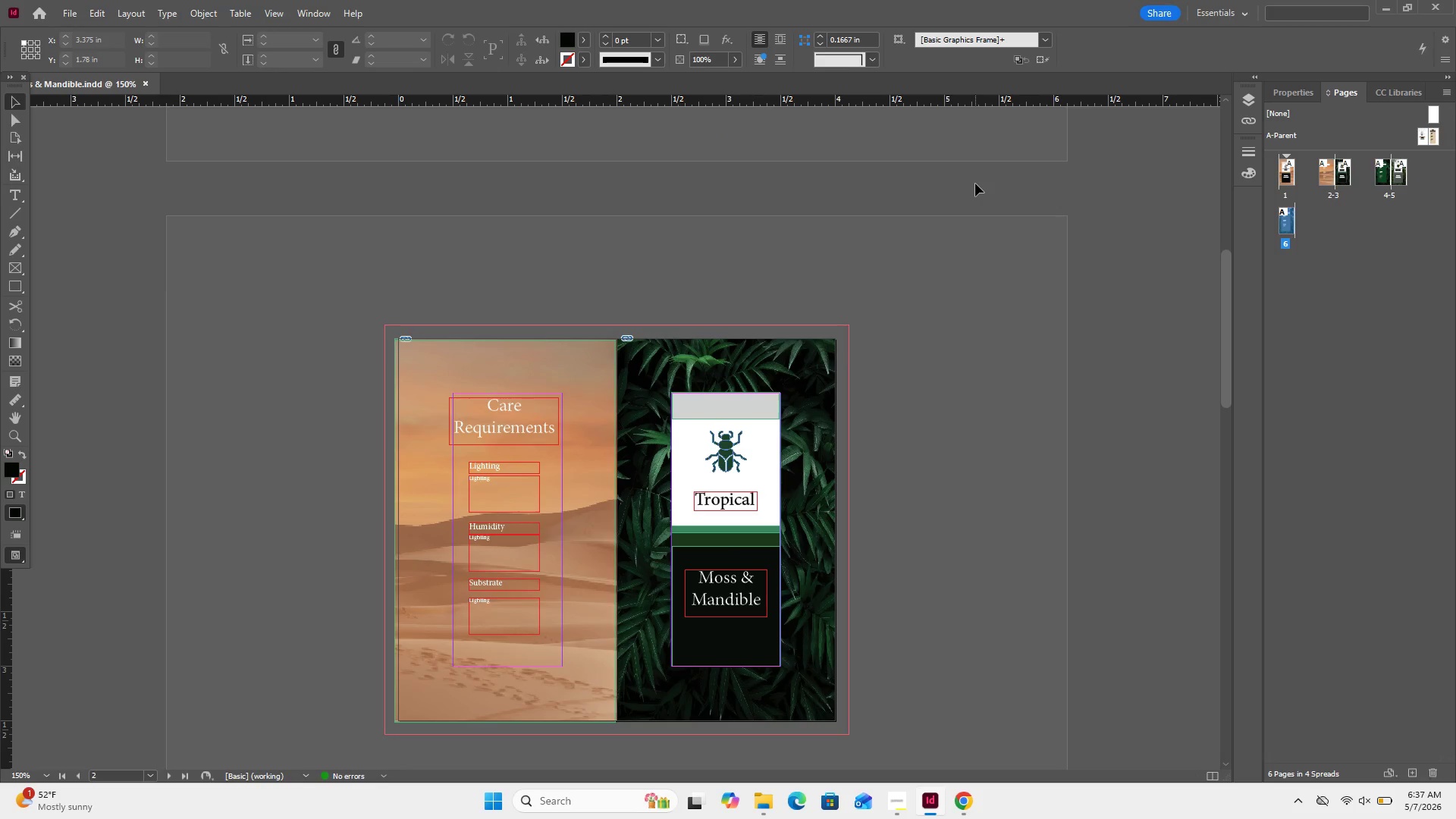 
key(Meta+Shift+ShiftLeft)
 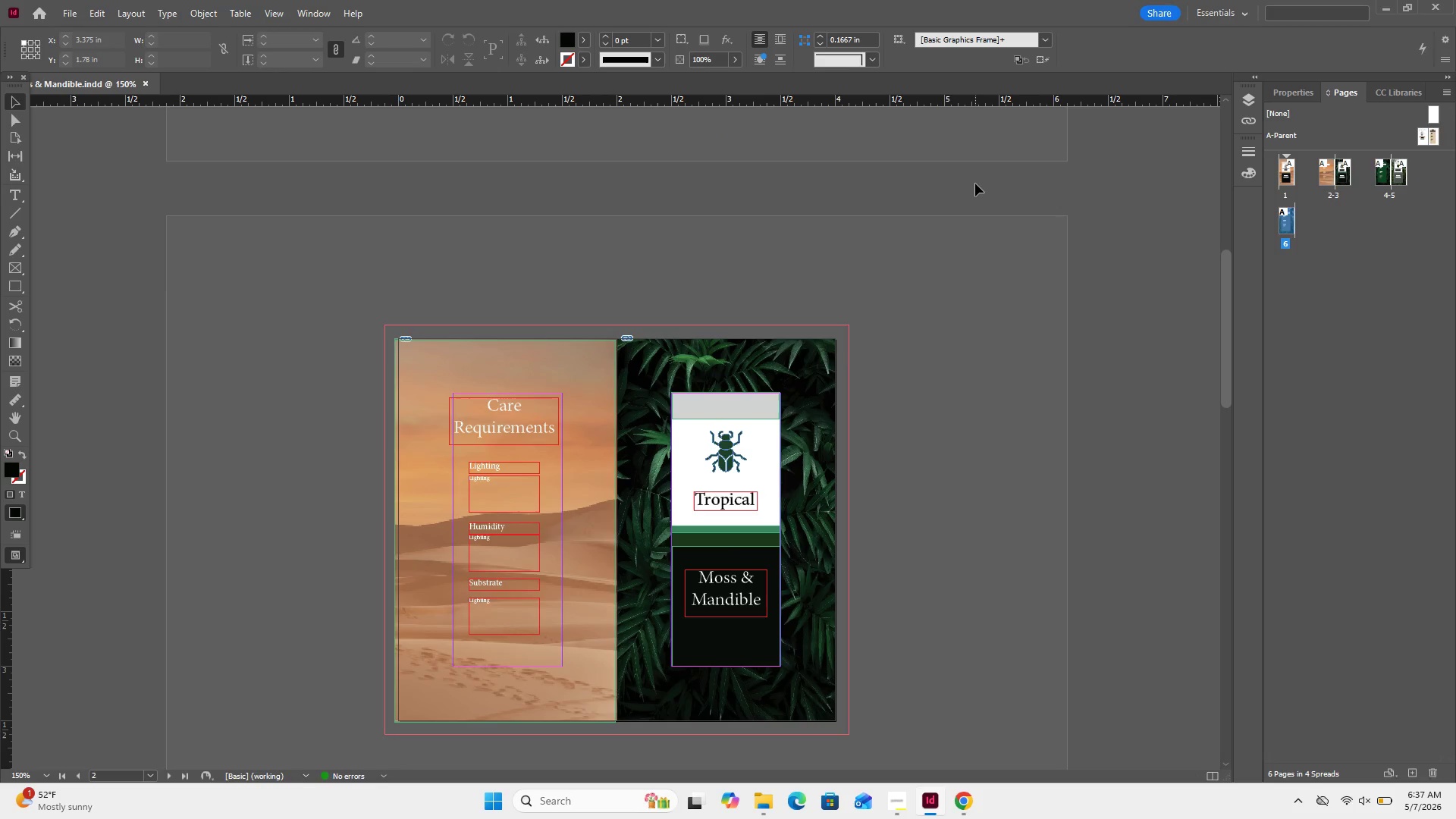 
key(Meta+MetaLeft)
 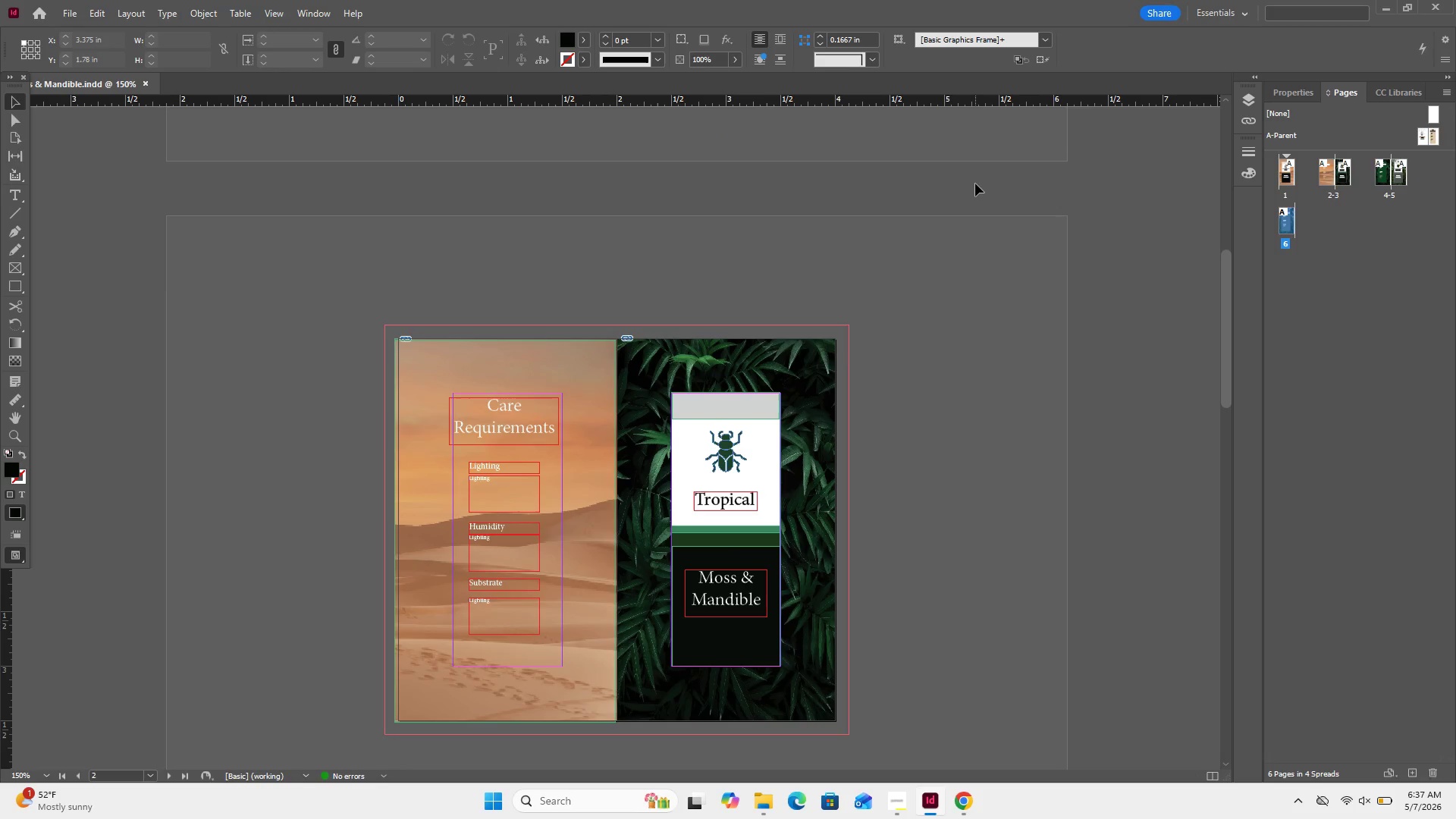 
key(Meta+Shift+S)
 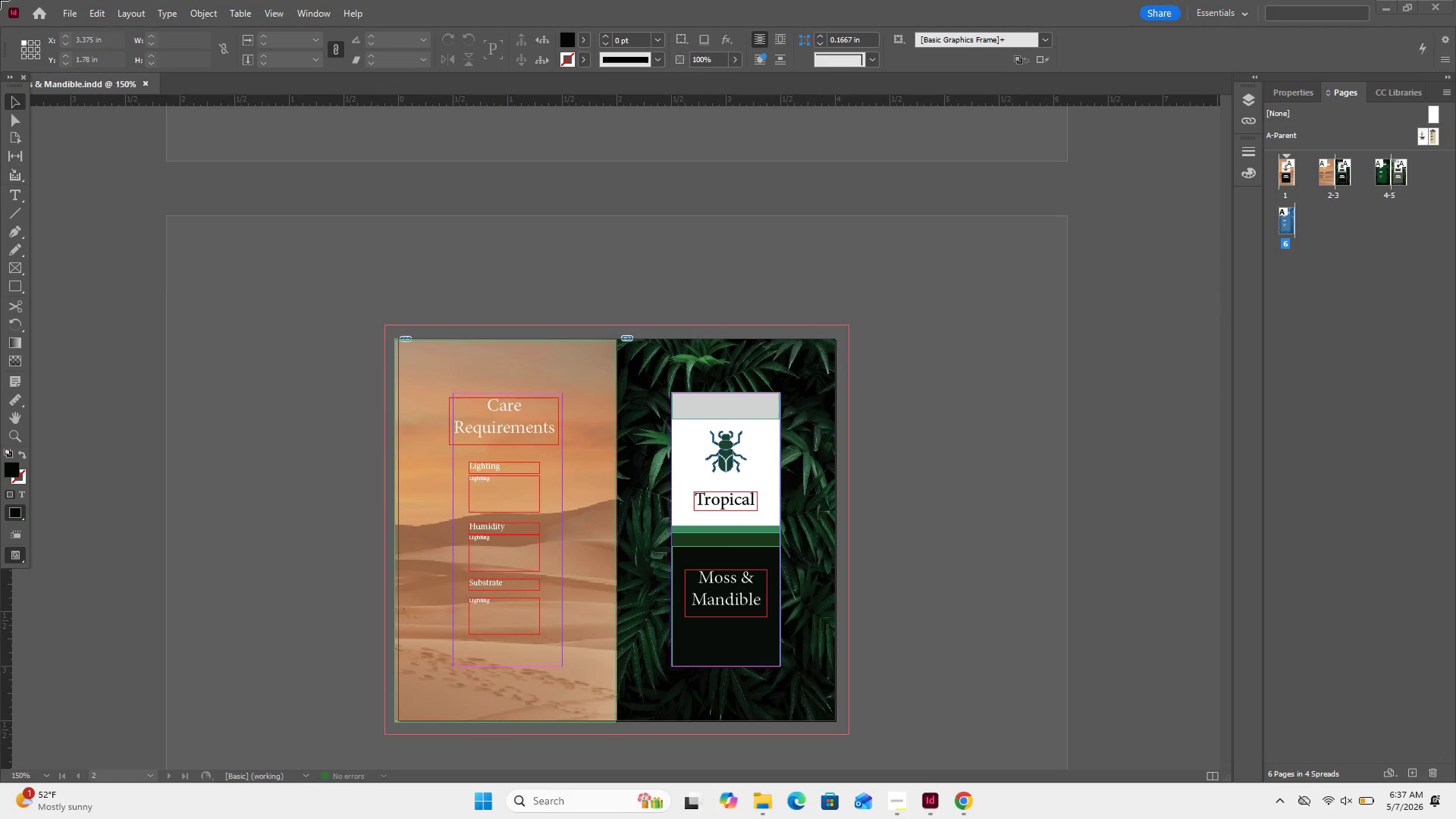 
left_click_drag(start_coordinate=[0, 0], to_coordinate=[1455, 818])
 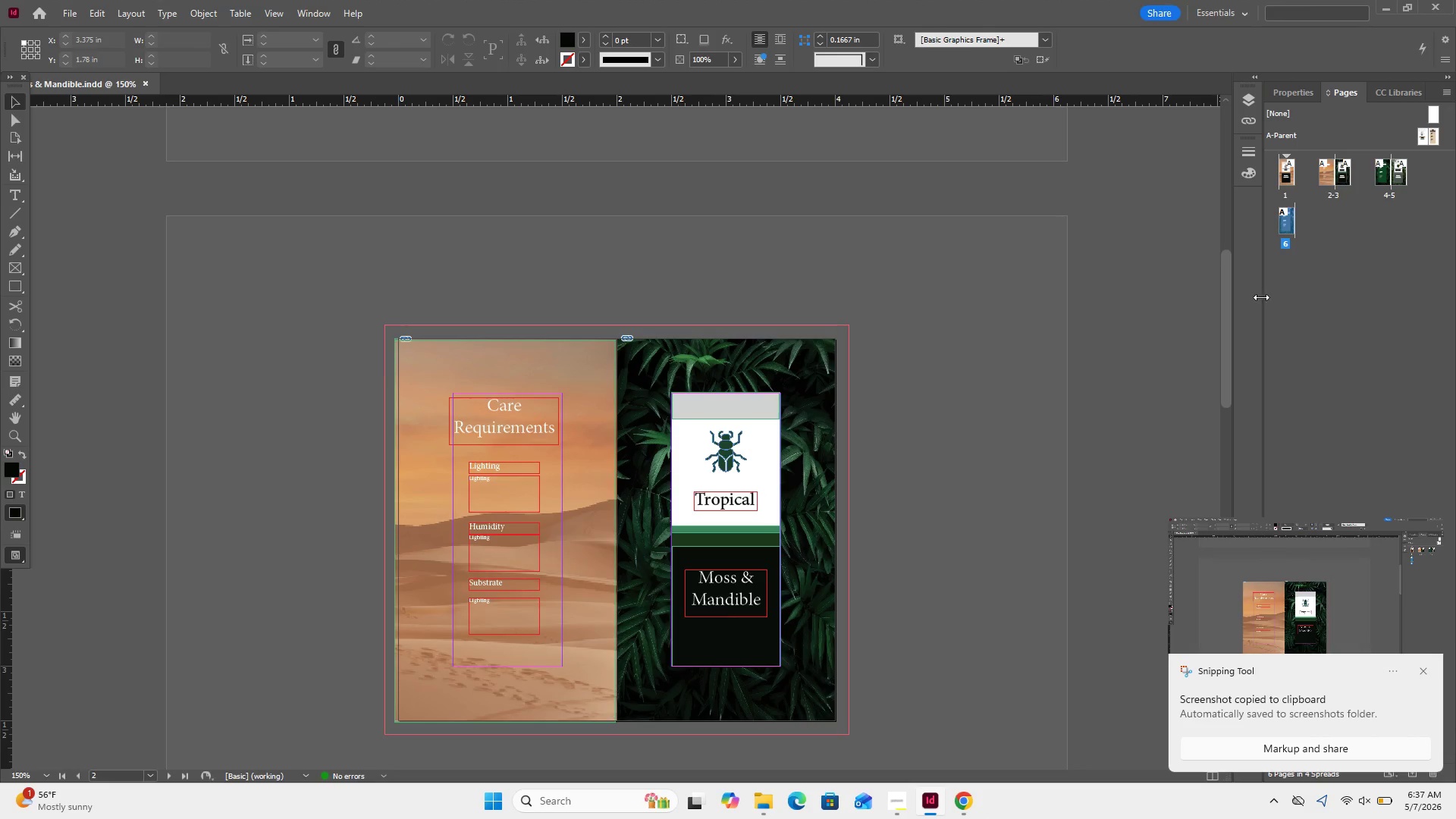 
left_click_drag(start_coordinate=[1263, 300], to_coordinate=[924, 337])
 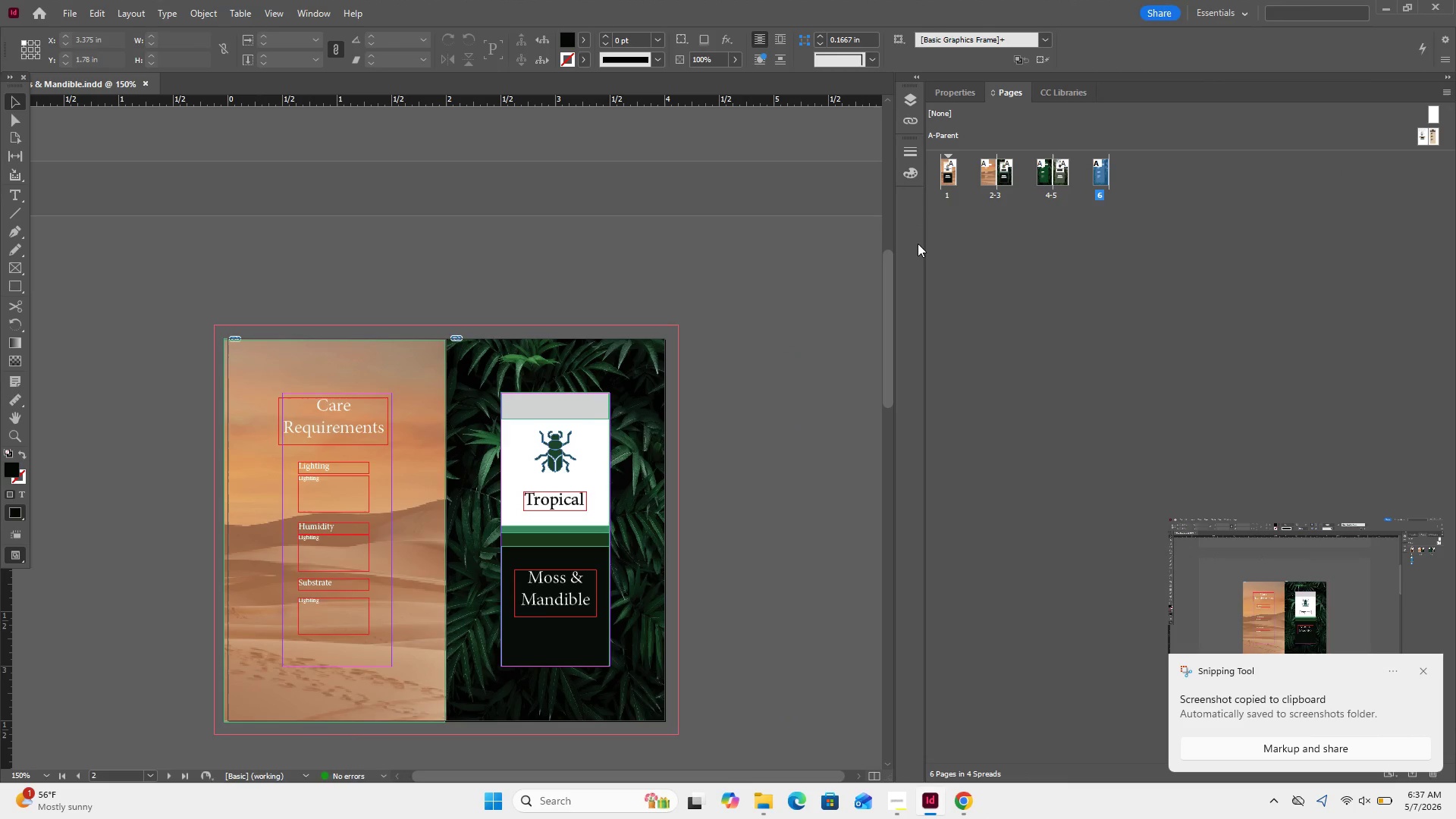 
left_click([918, 243])
 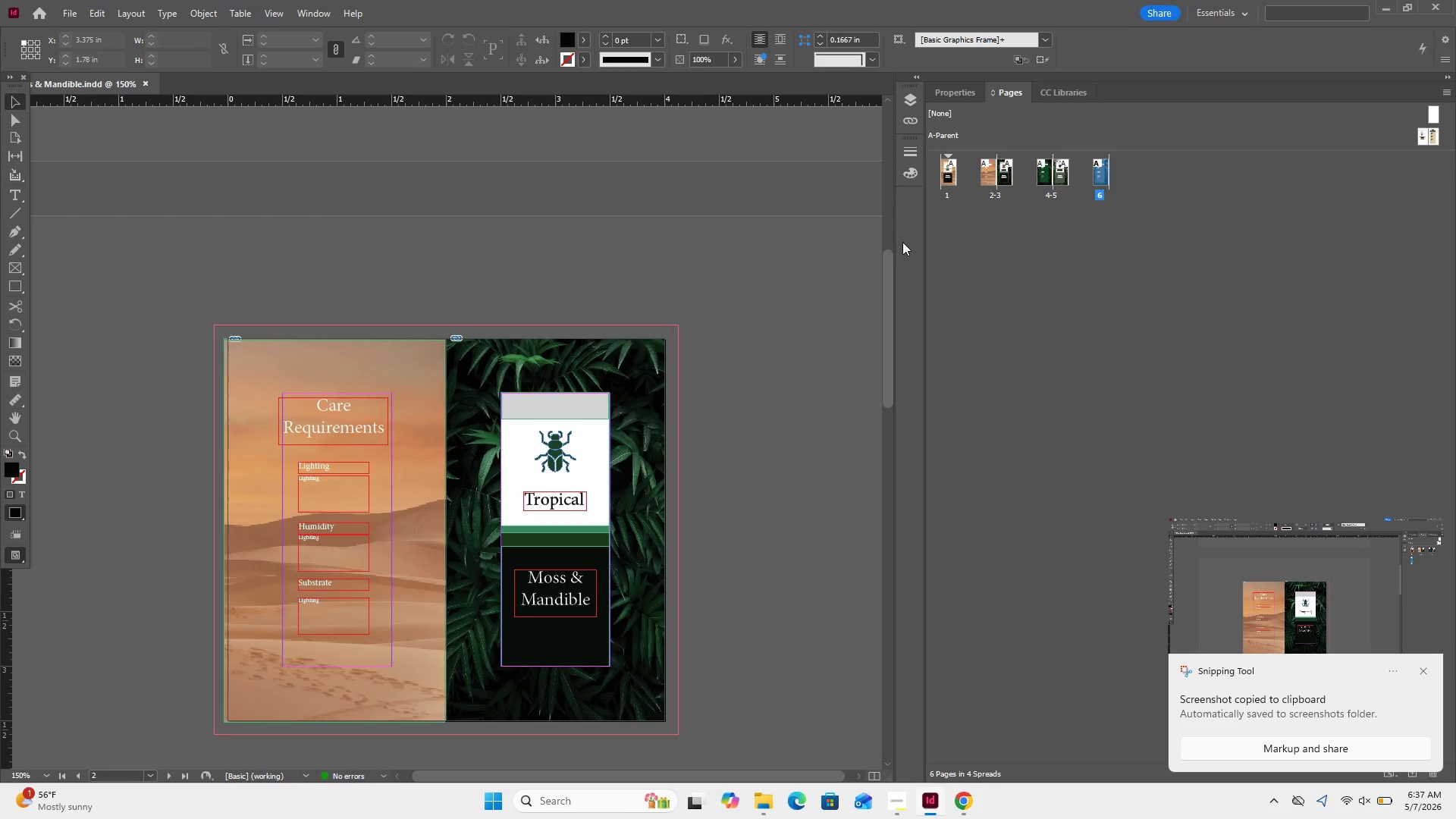 
key(Delete)
 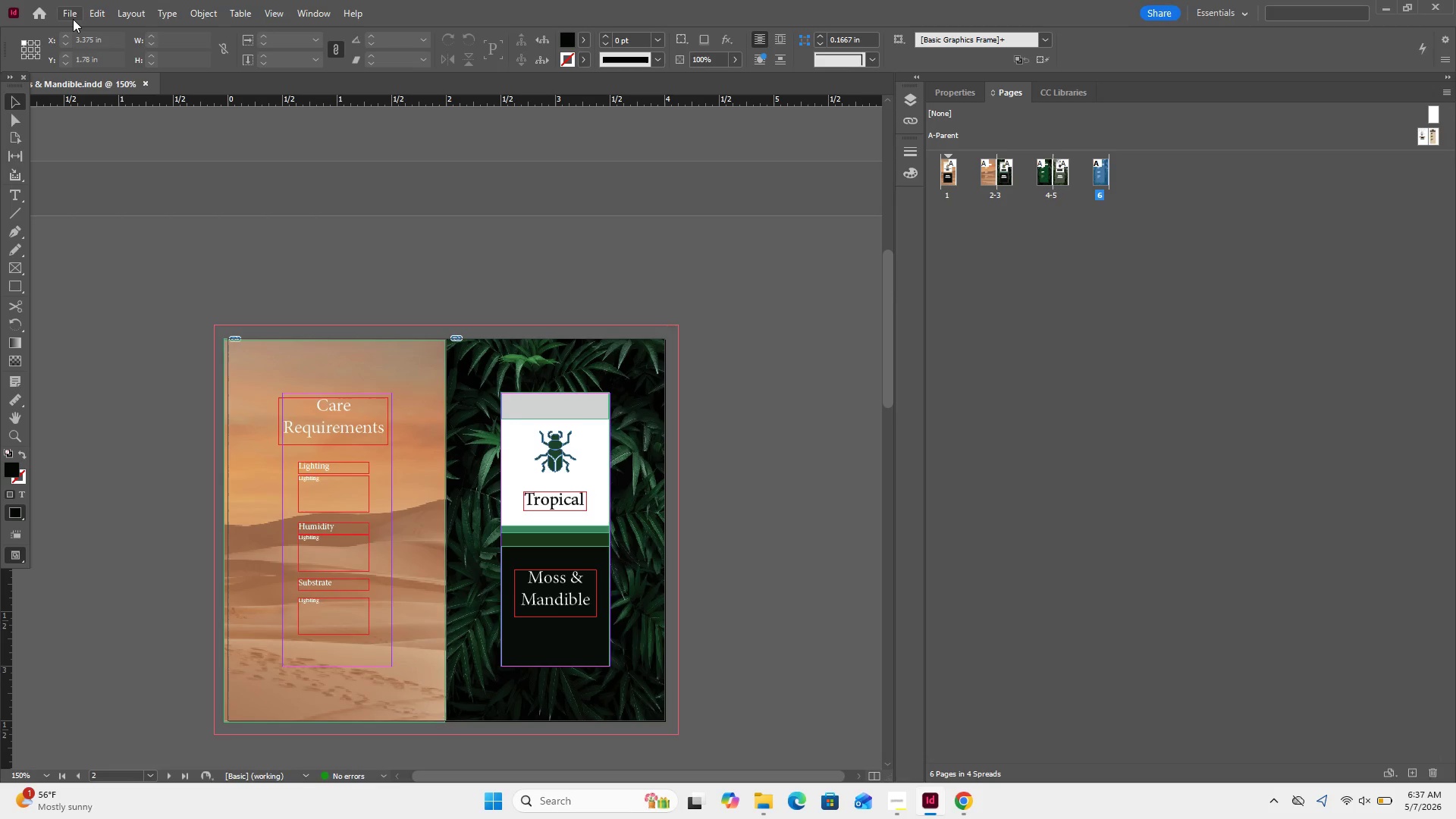 
key(Meta+MetaLeft)
 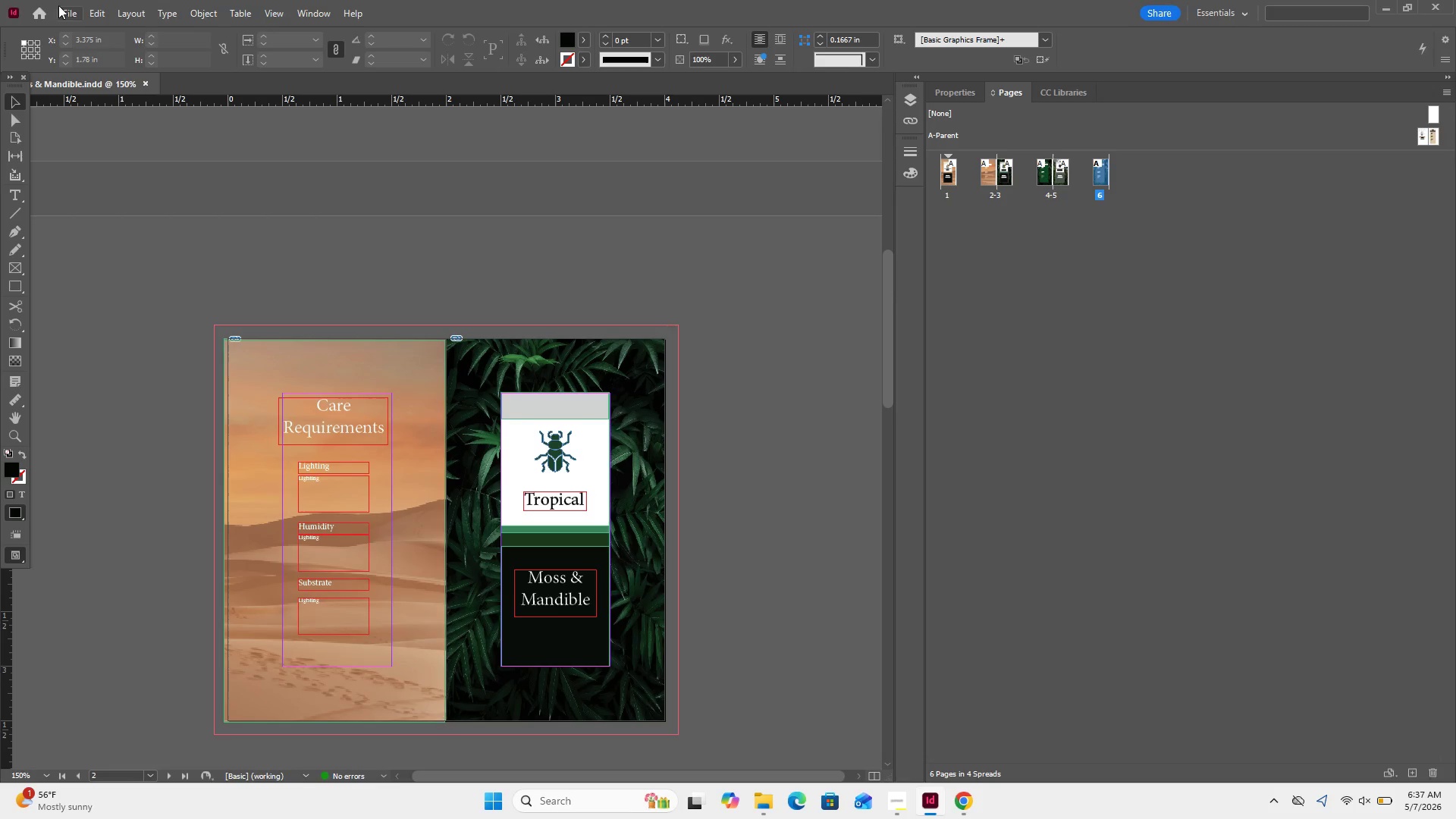 
key(Meta+Shift+ShiftLeft)
 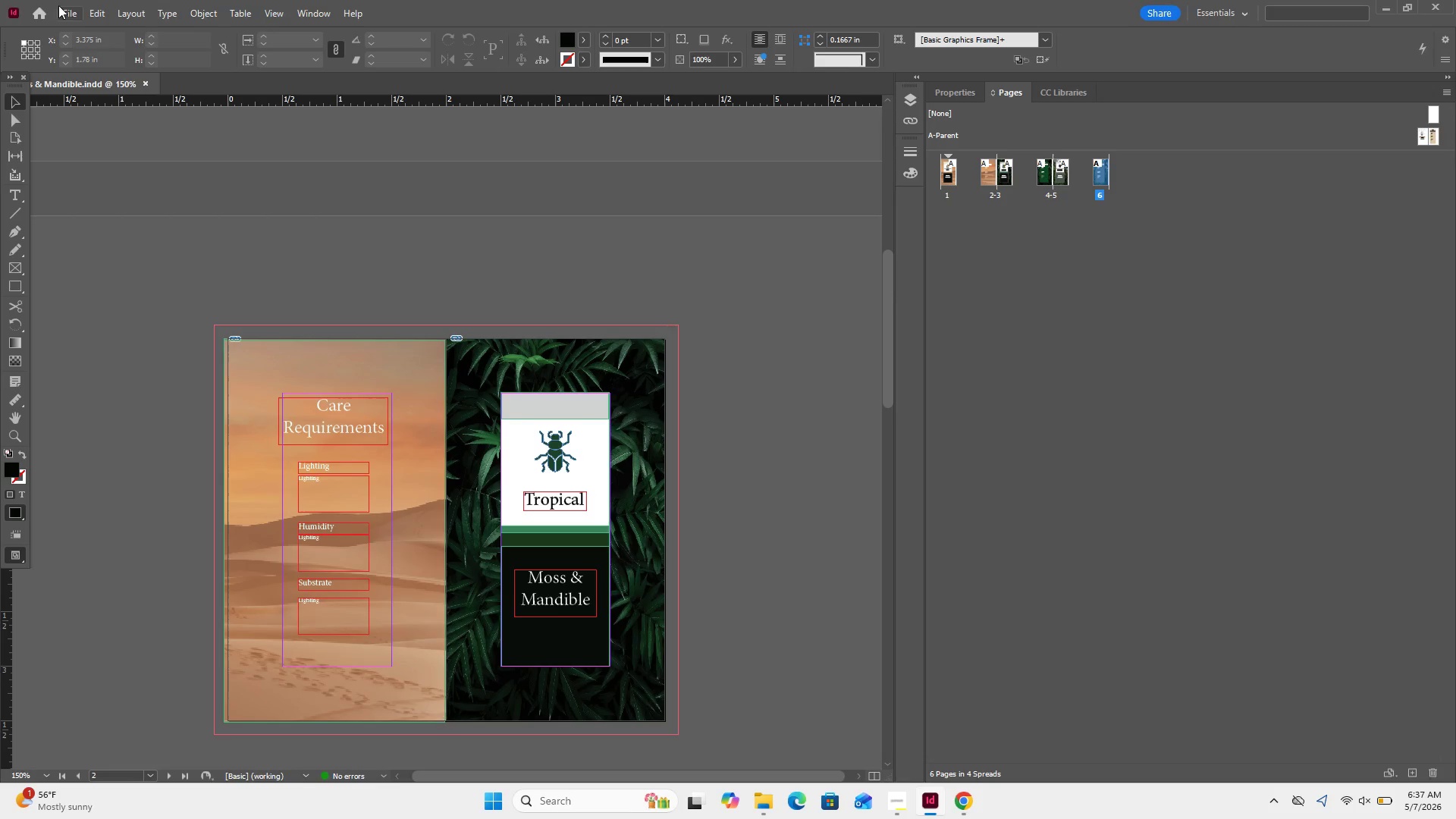 
key(Meta+Shift+S)
 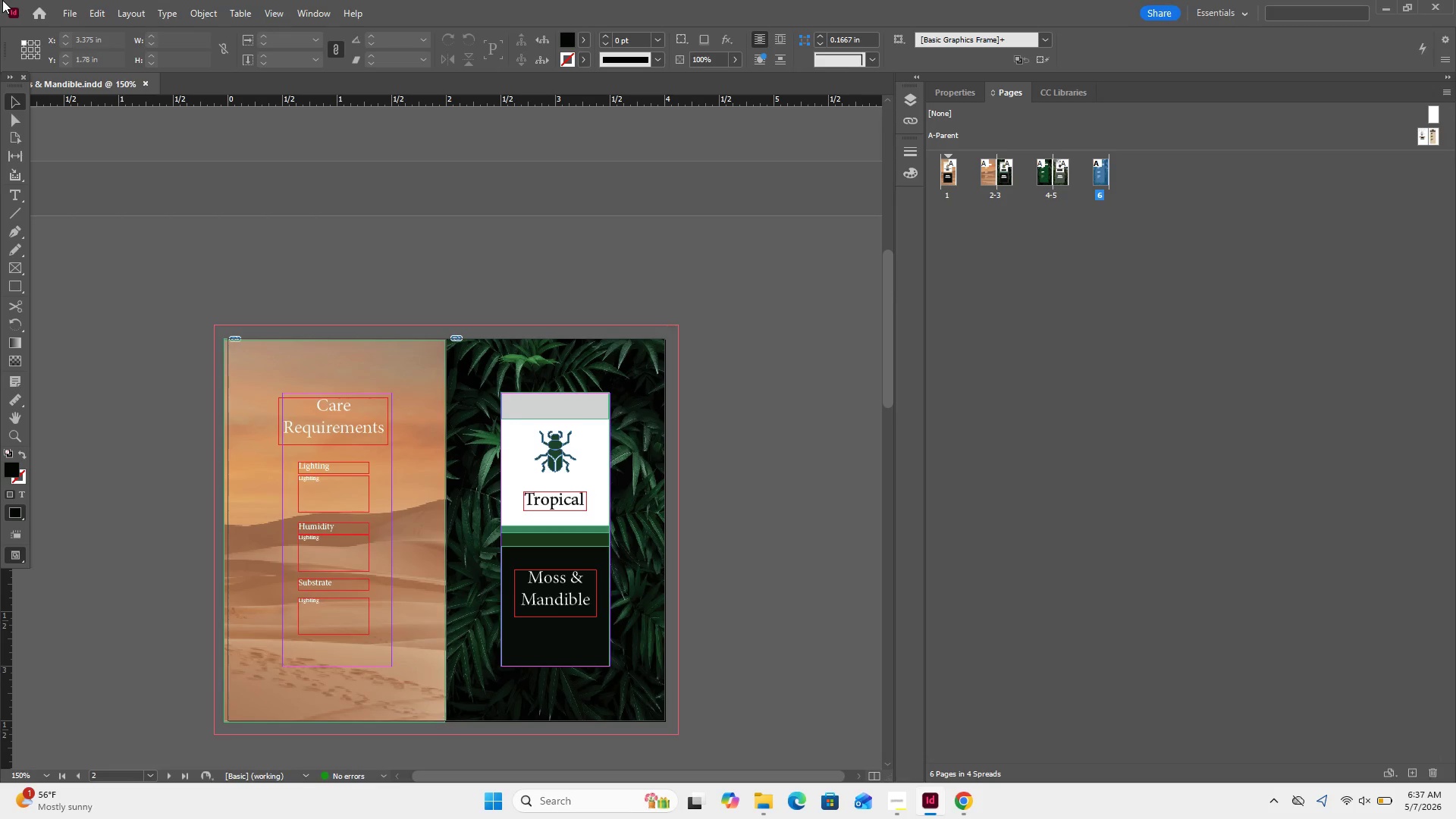 
left_click_drag(start_coordinate=[2, 0], to_coordinate=[1353, 722])
 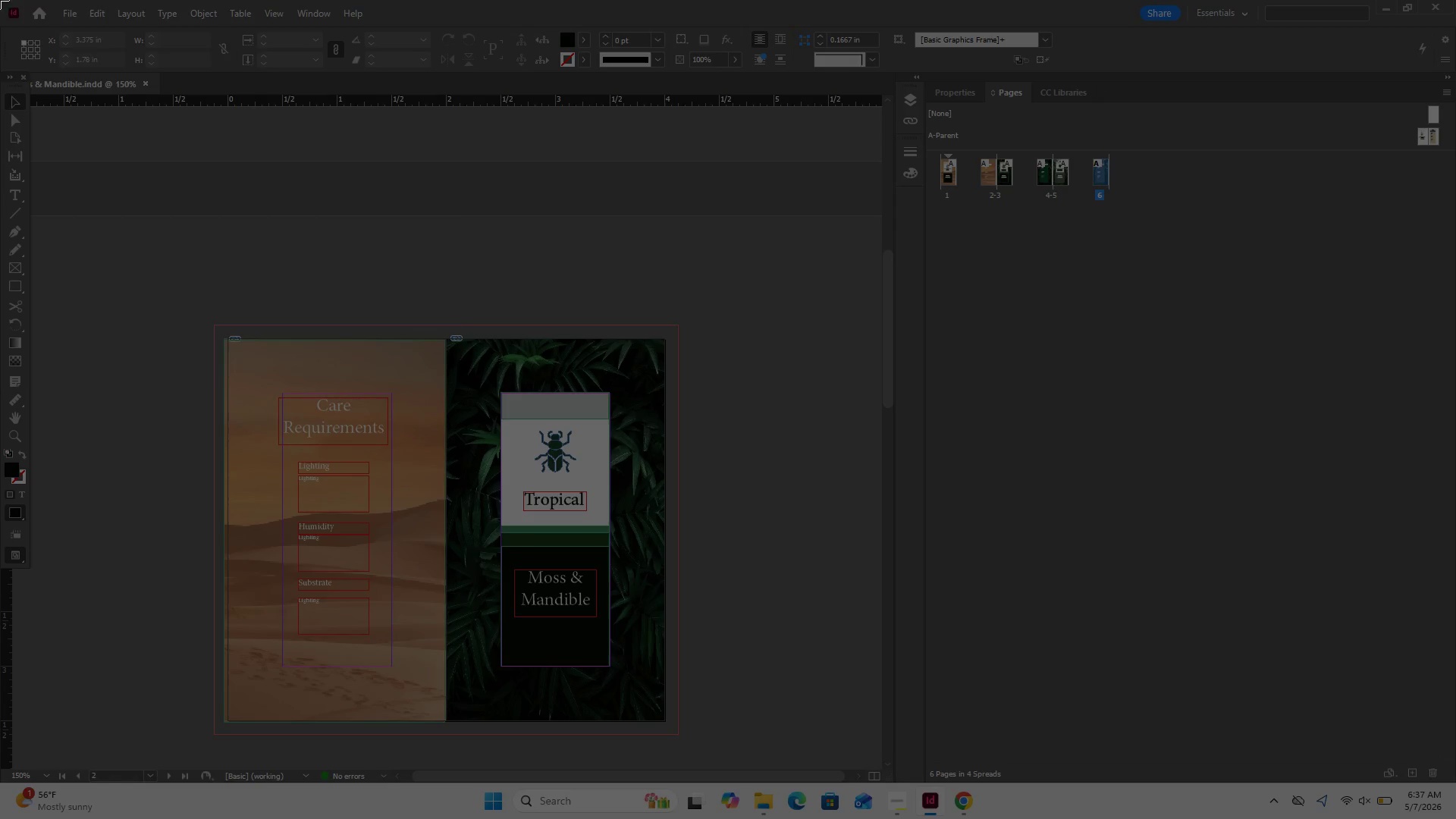 
left_click_drag(start_coordinate=[0, 0], to_coordinate=[1455, 818])
 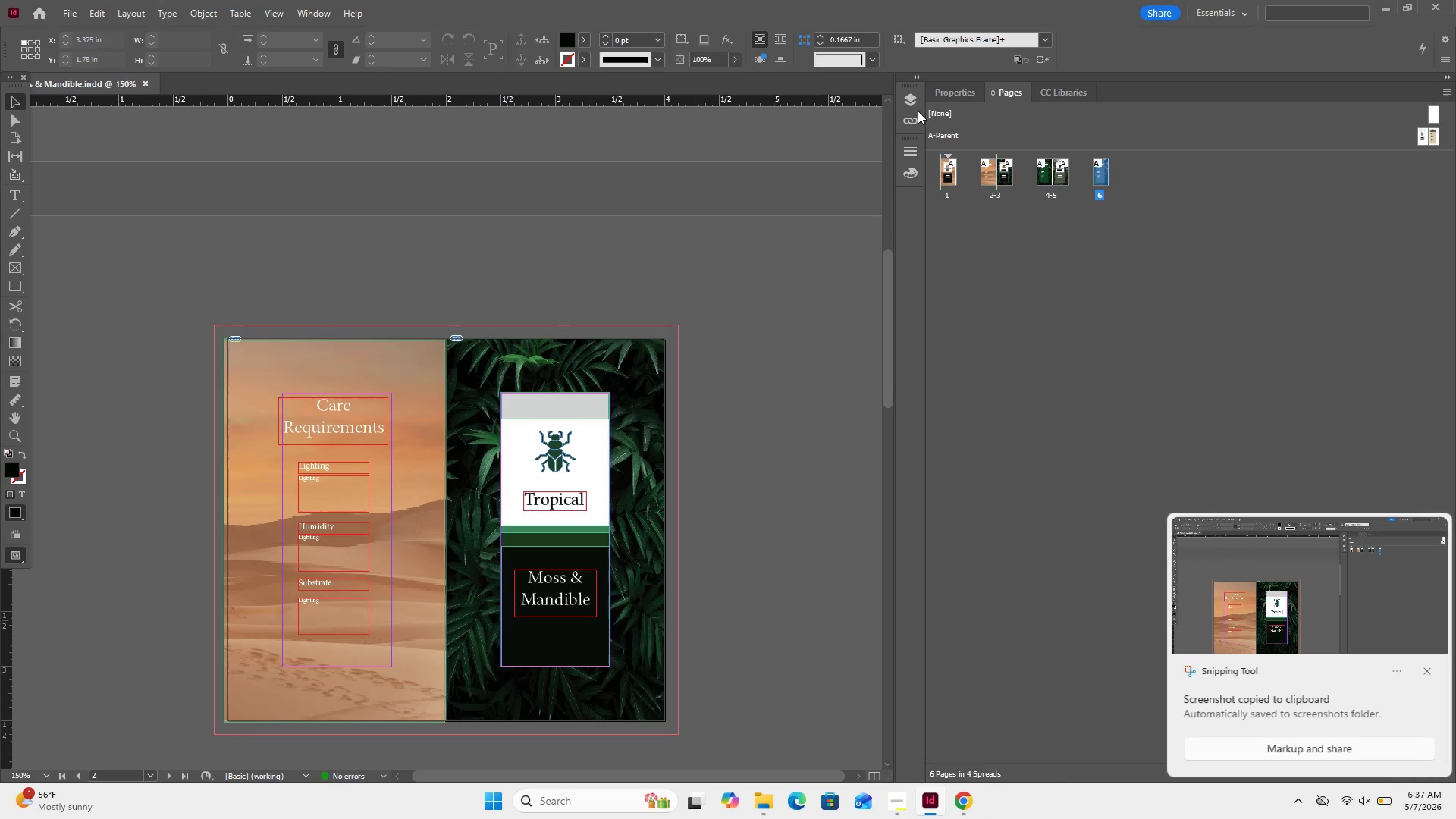 
left_click([916, 108])
 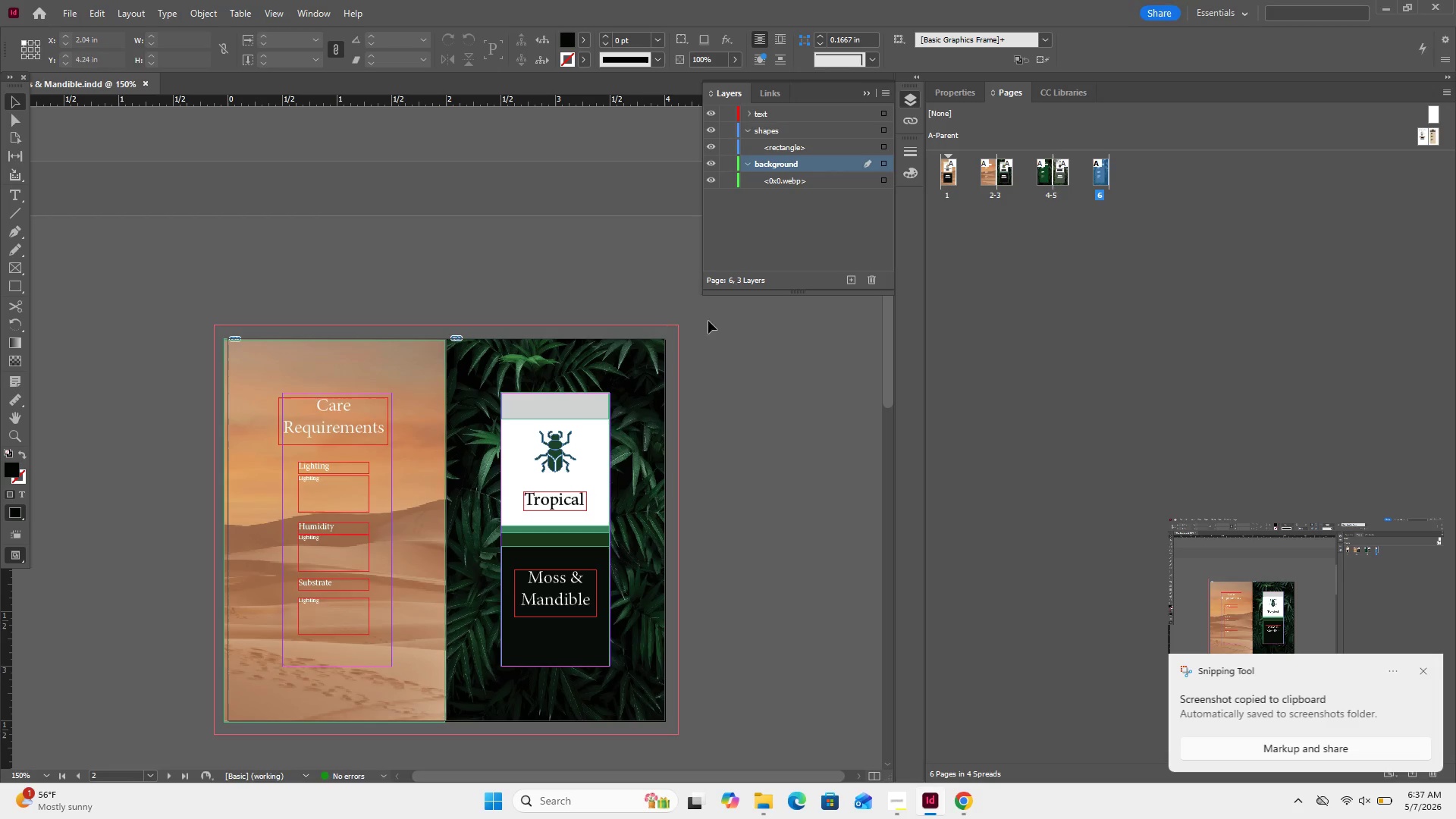 
left_click([660, 389])
 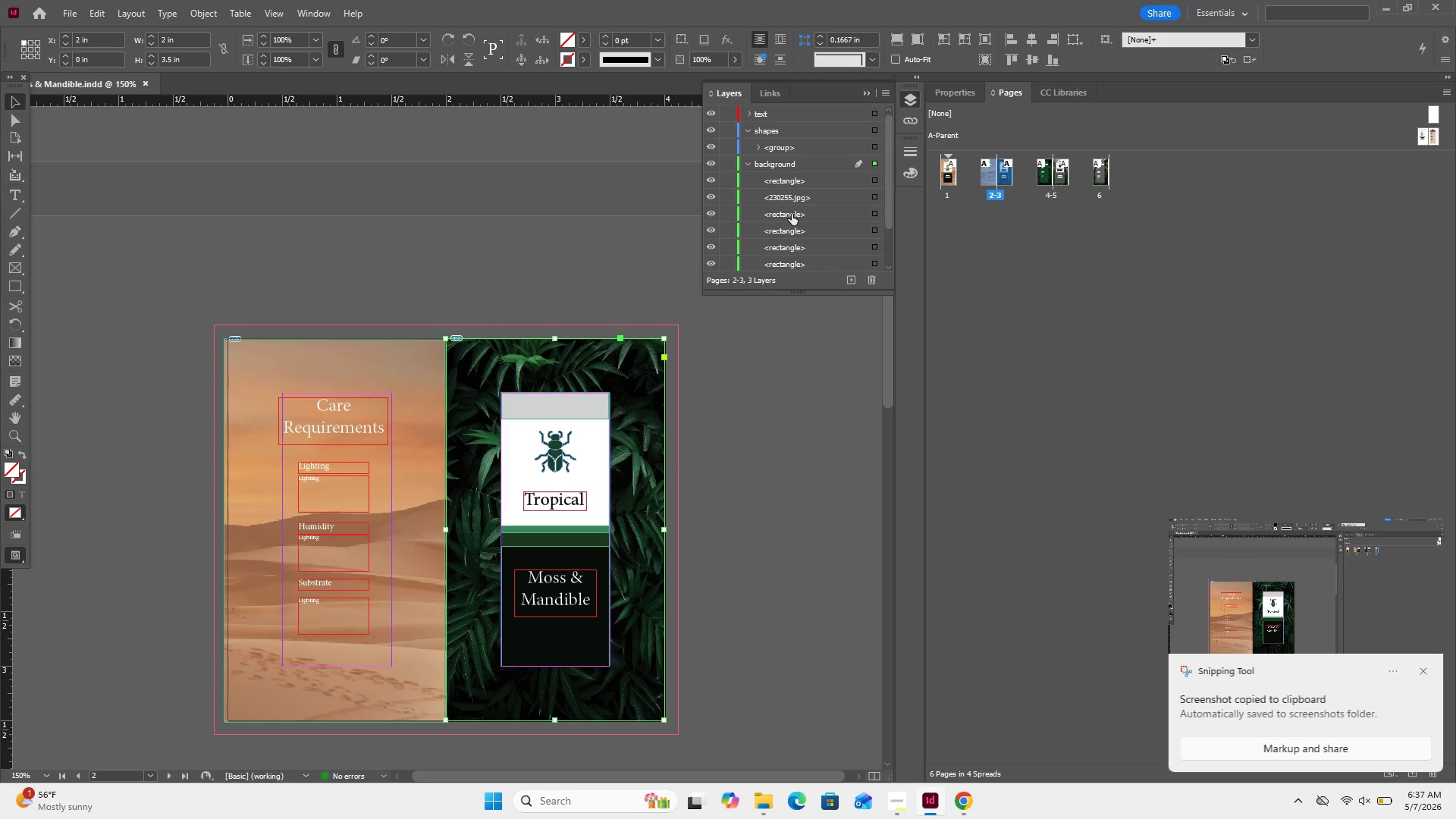 
scroll: coordinate [793, 214], scroll_direction: down, amount: 1.0
 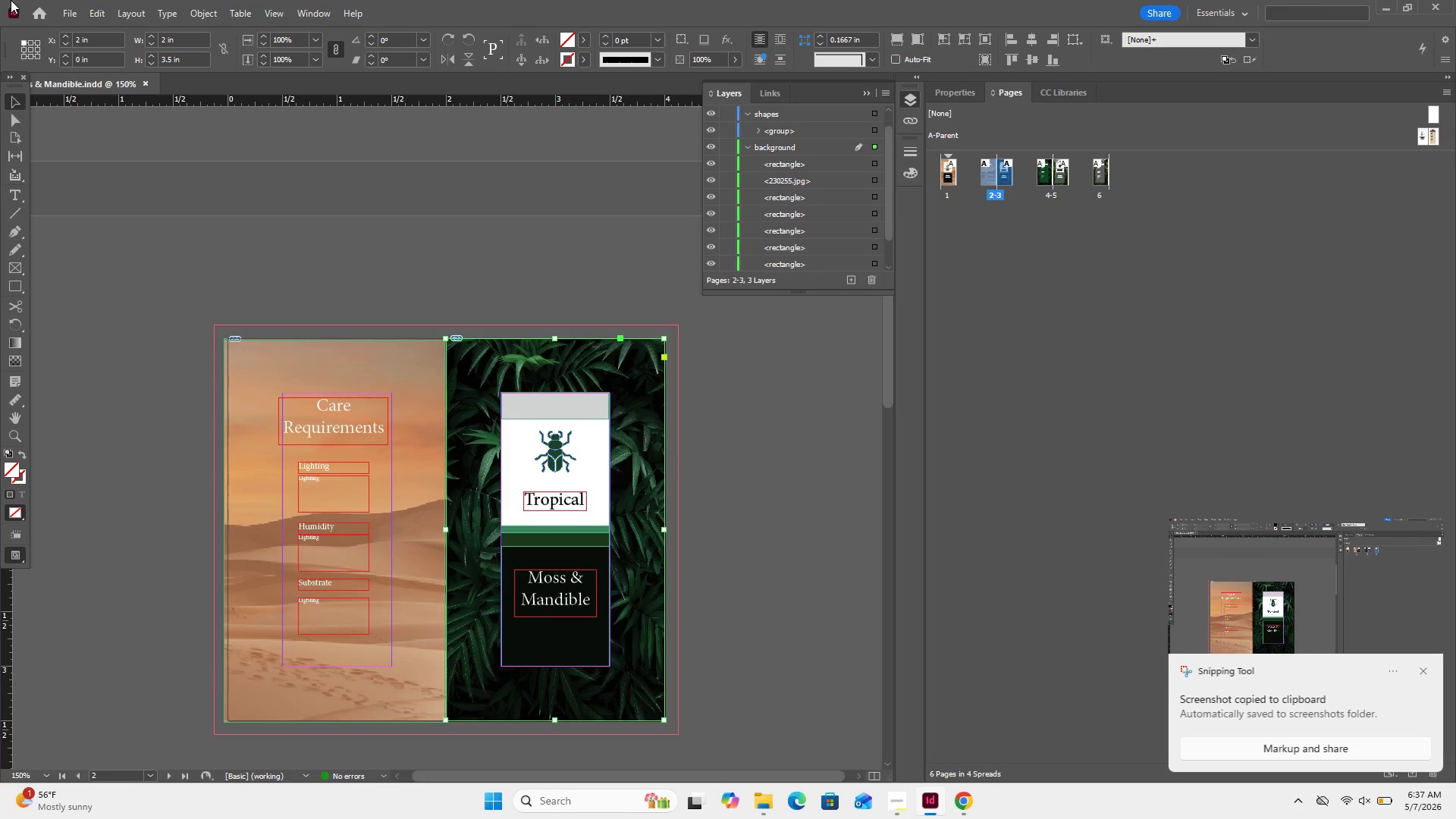 
key(Meta+MetaLeft)
 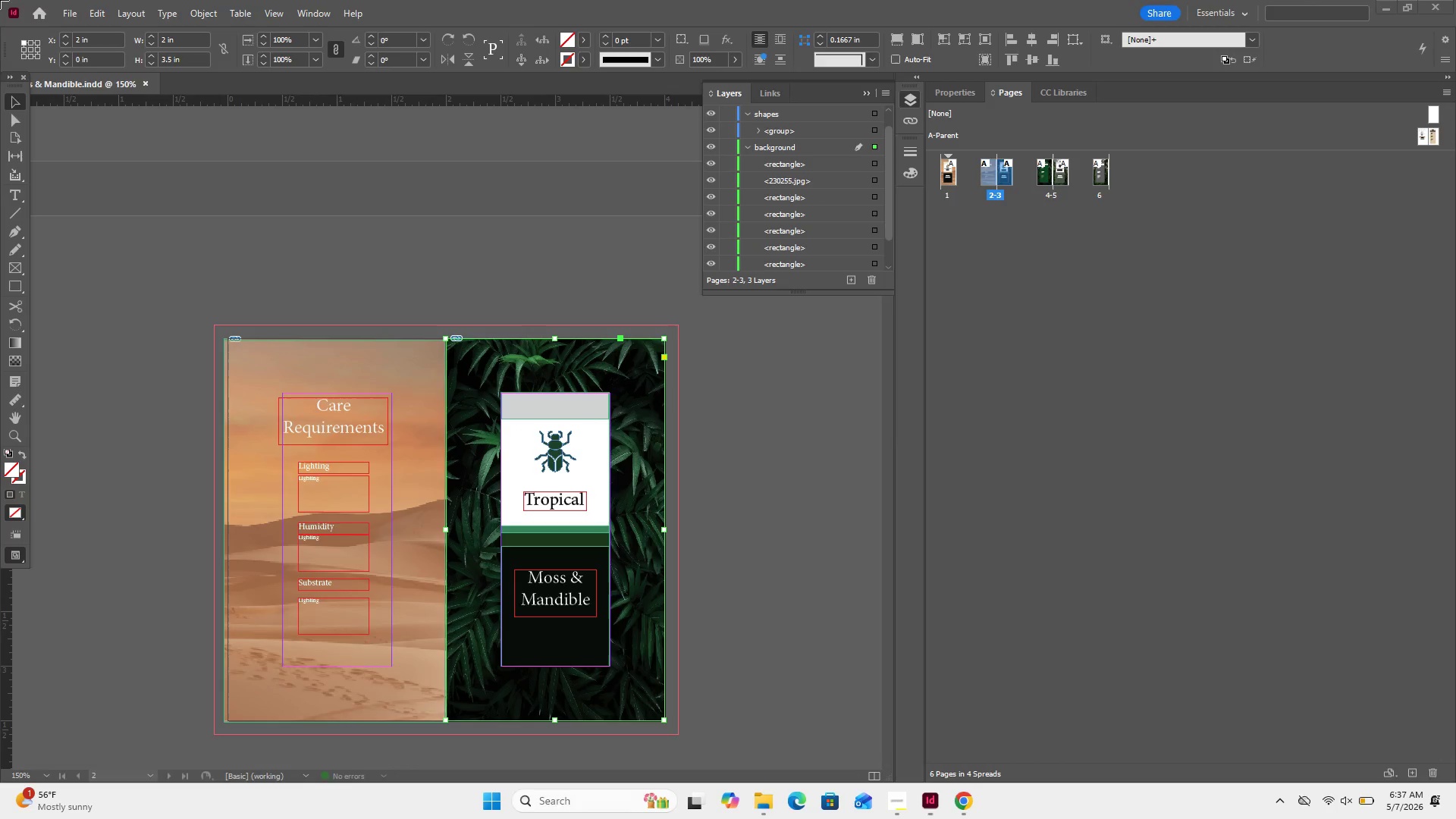 
key(Meta+Shift+S)
 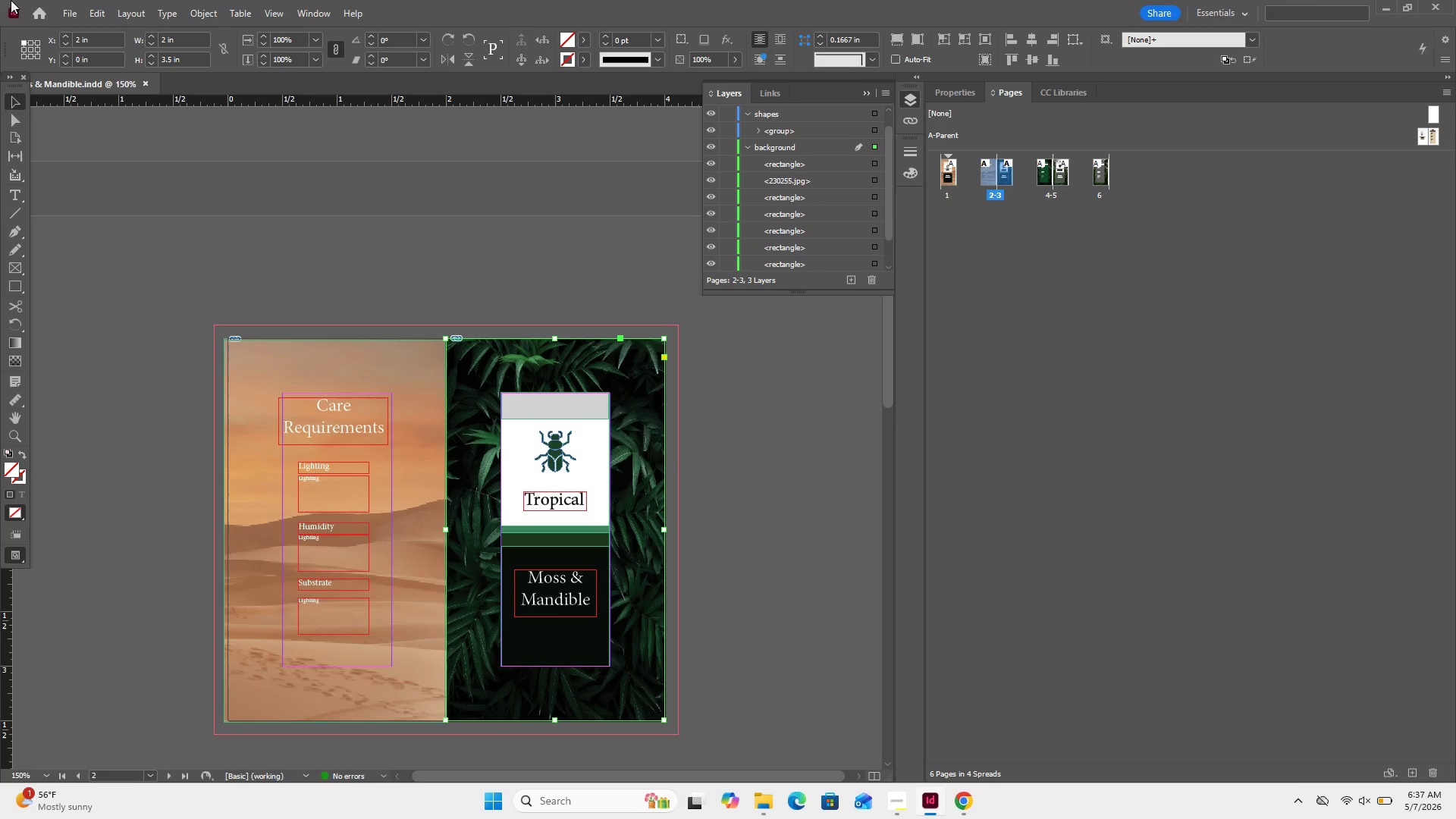 
key(Meta+Shift+ShiftLeft)
 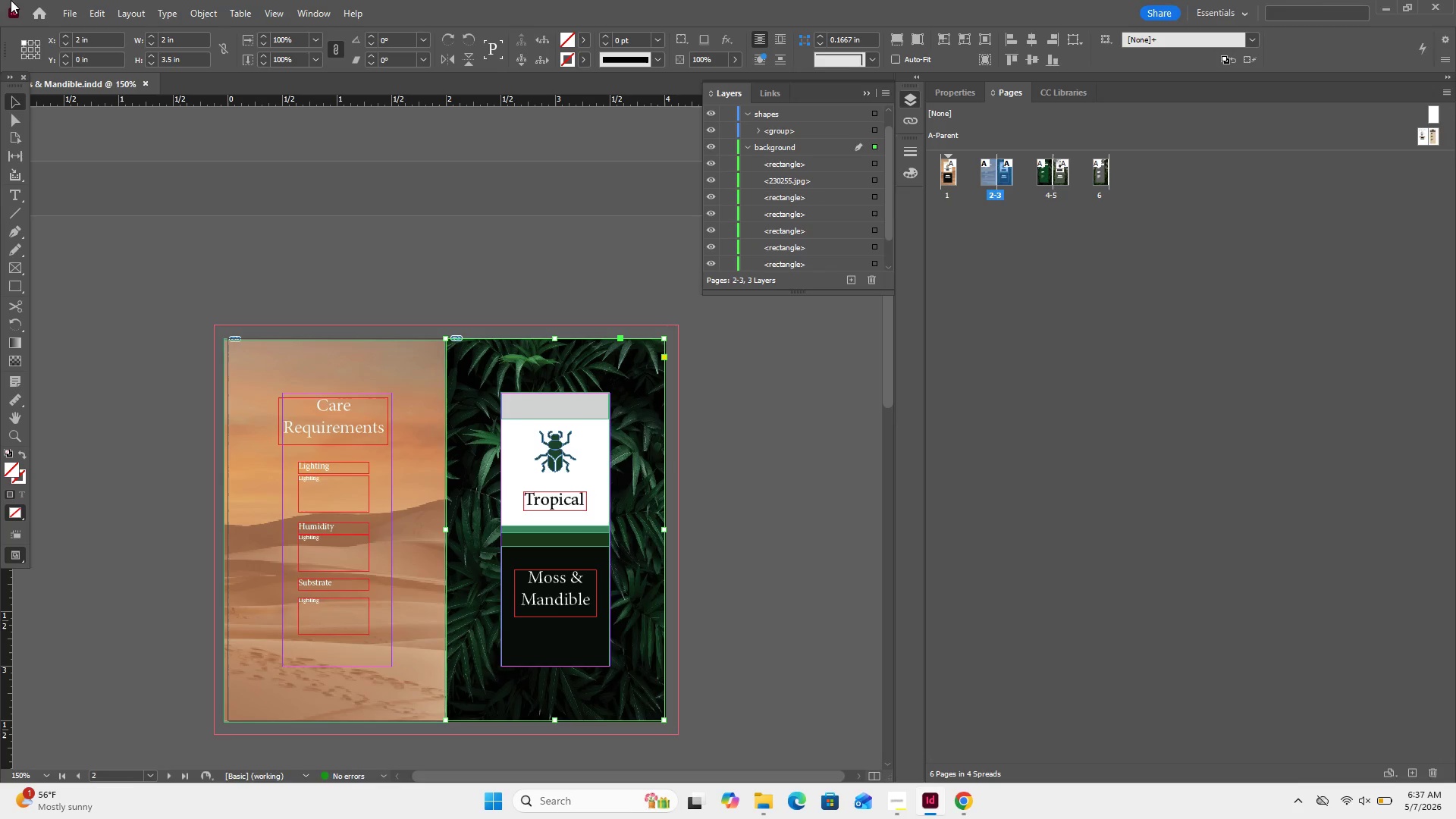 